 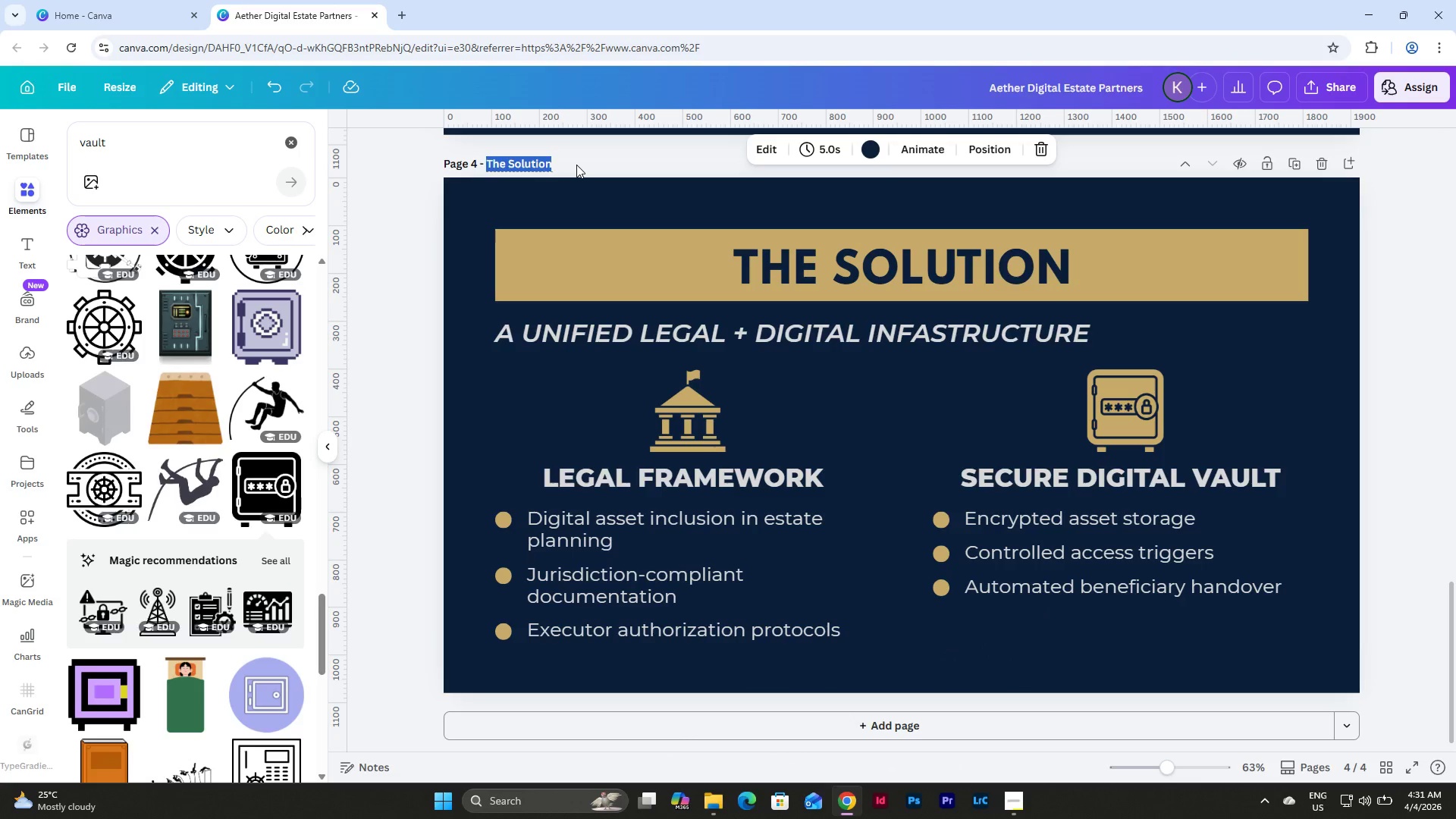 
type(Mare)
key(Backspace)
type(ket Opportunity)
 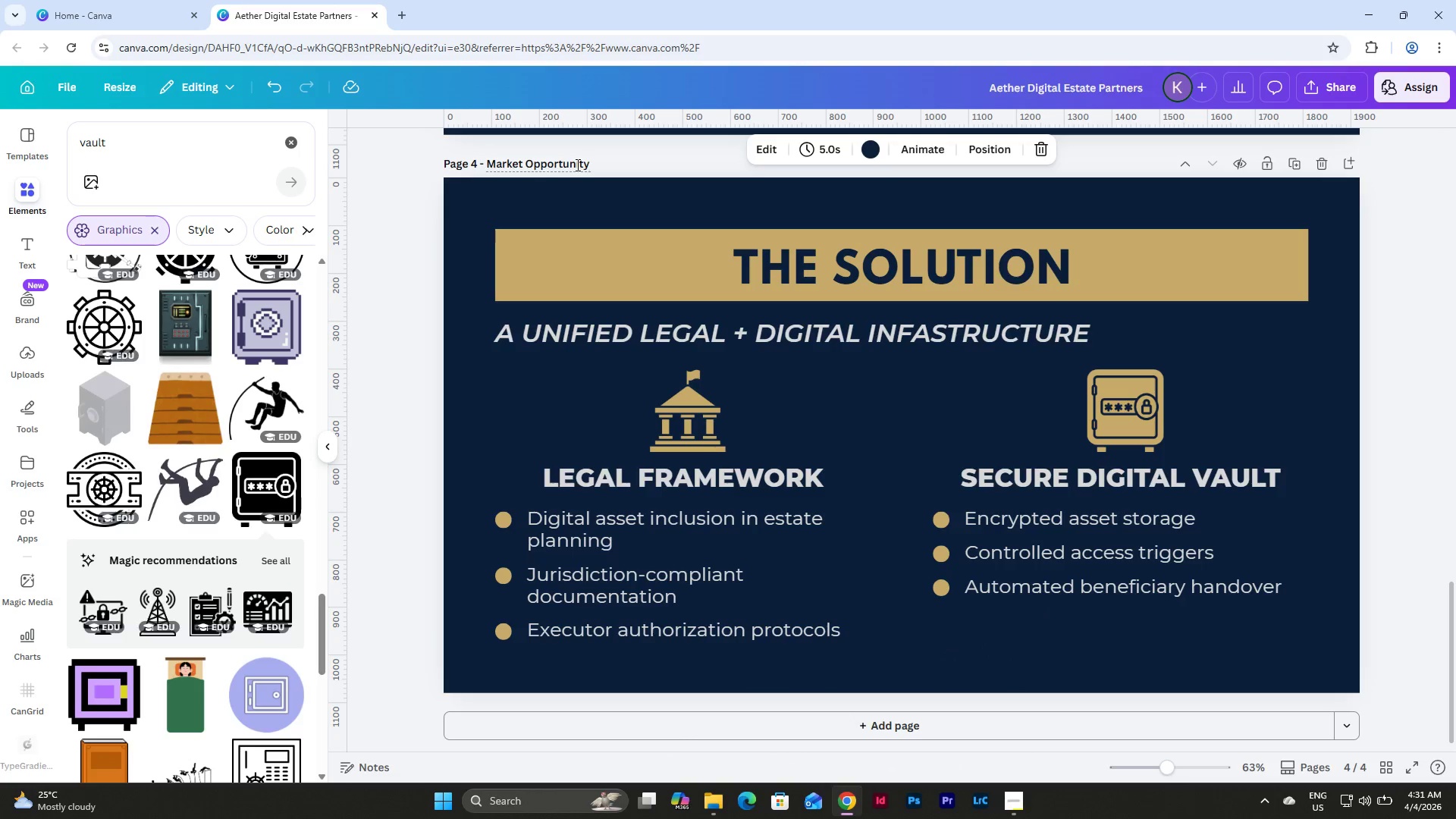 
double_click([869, 257])
 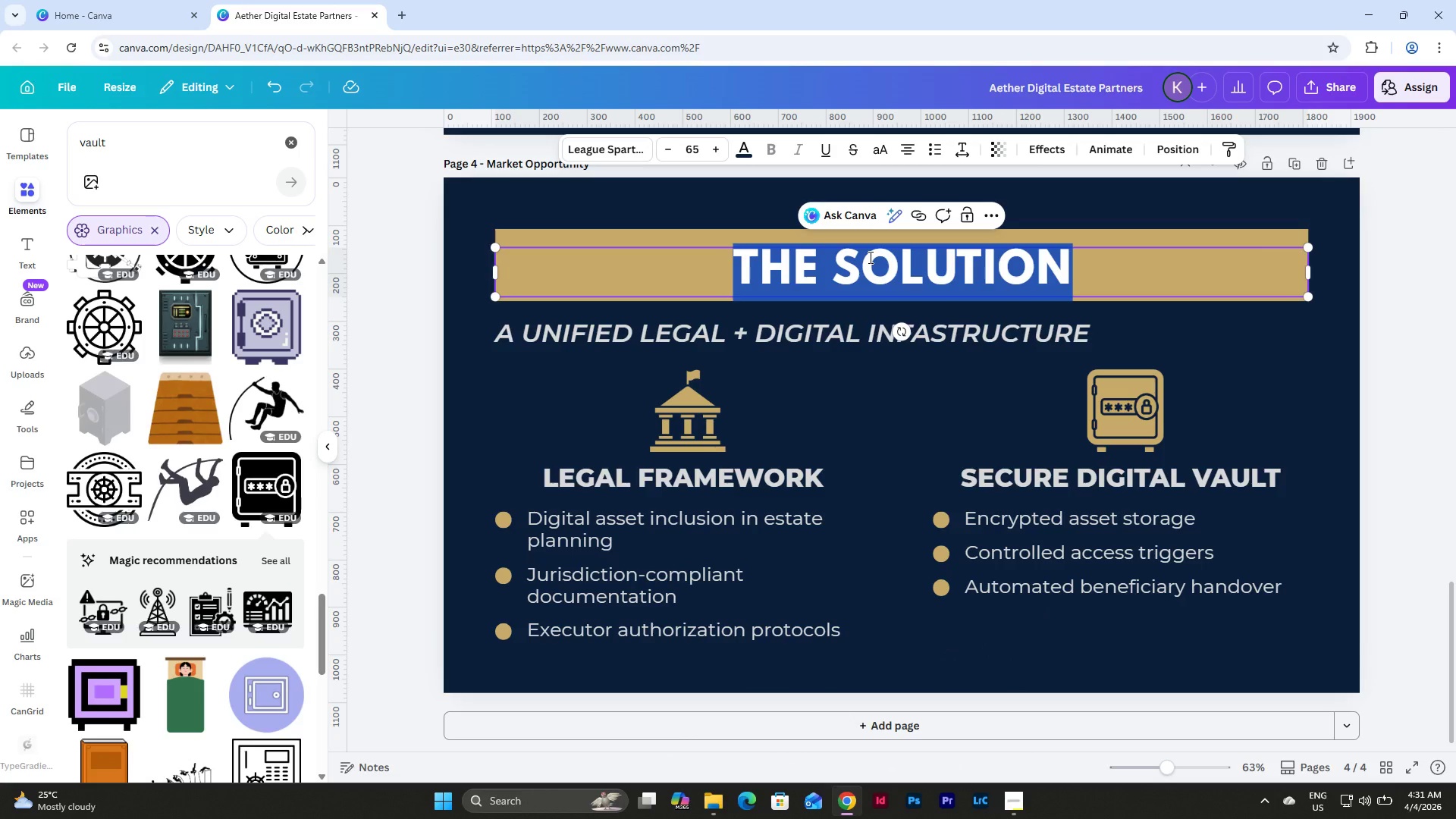 
type(MARKET OPPORTUNITY)
 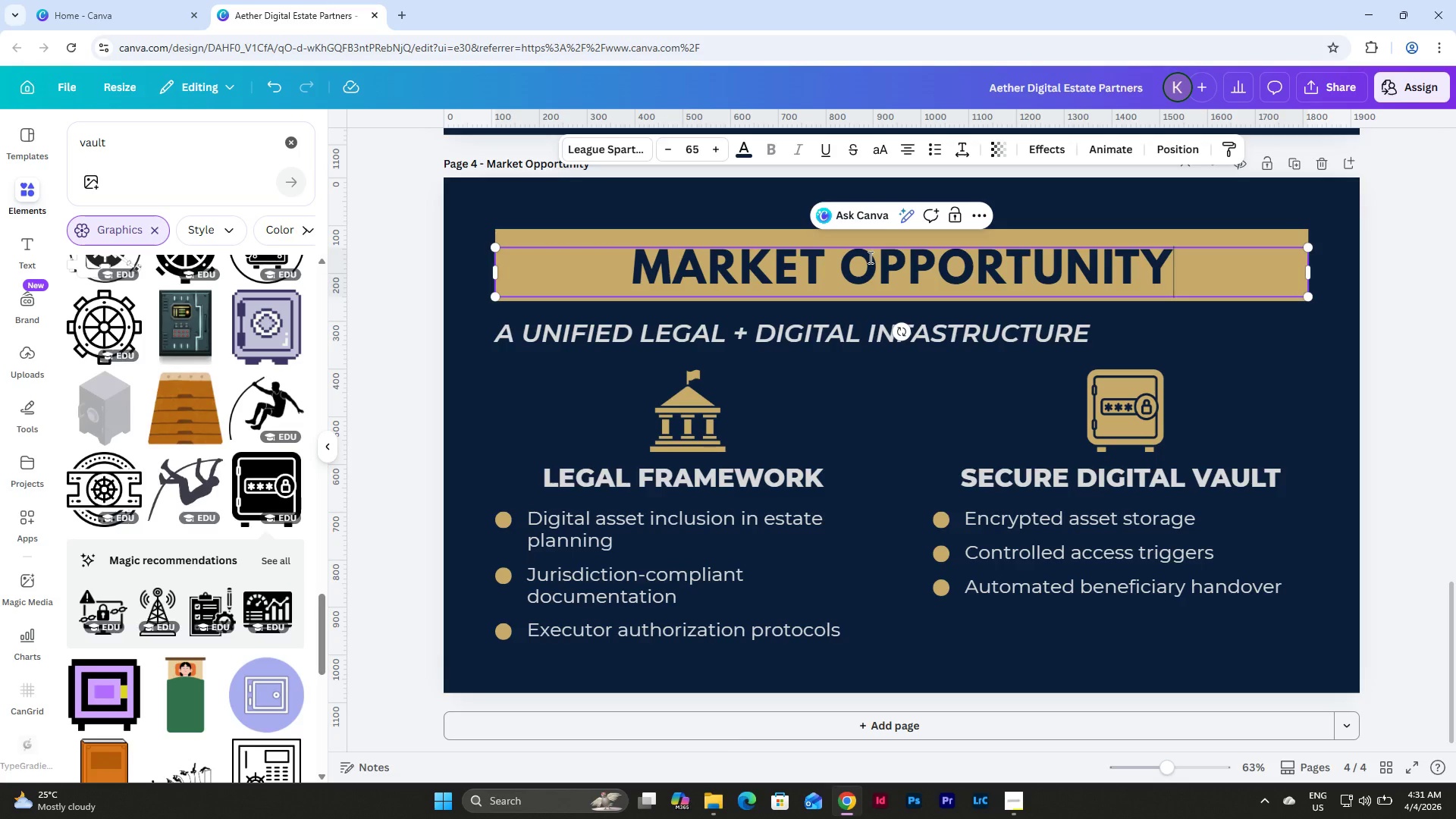 
wait(5.59)
 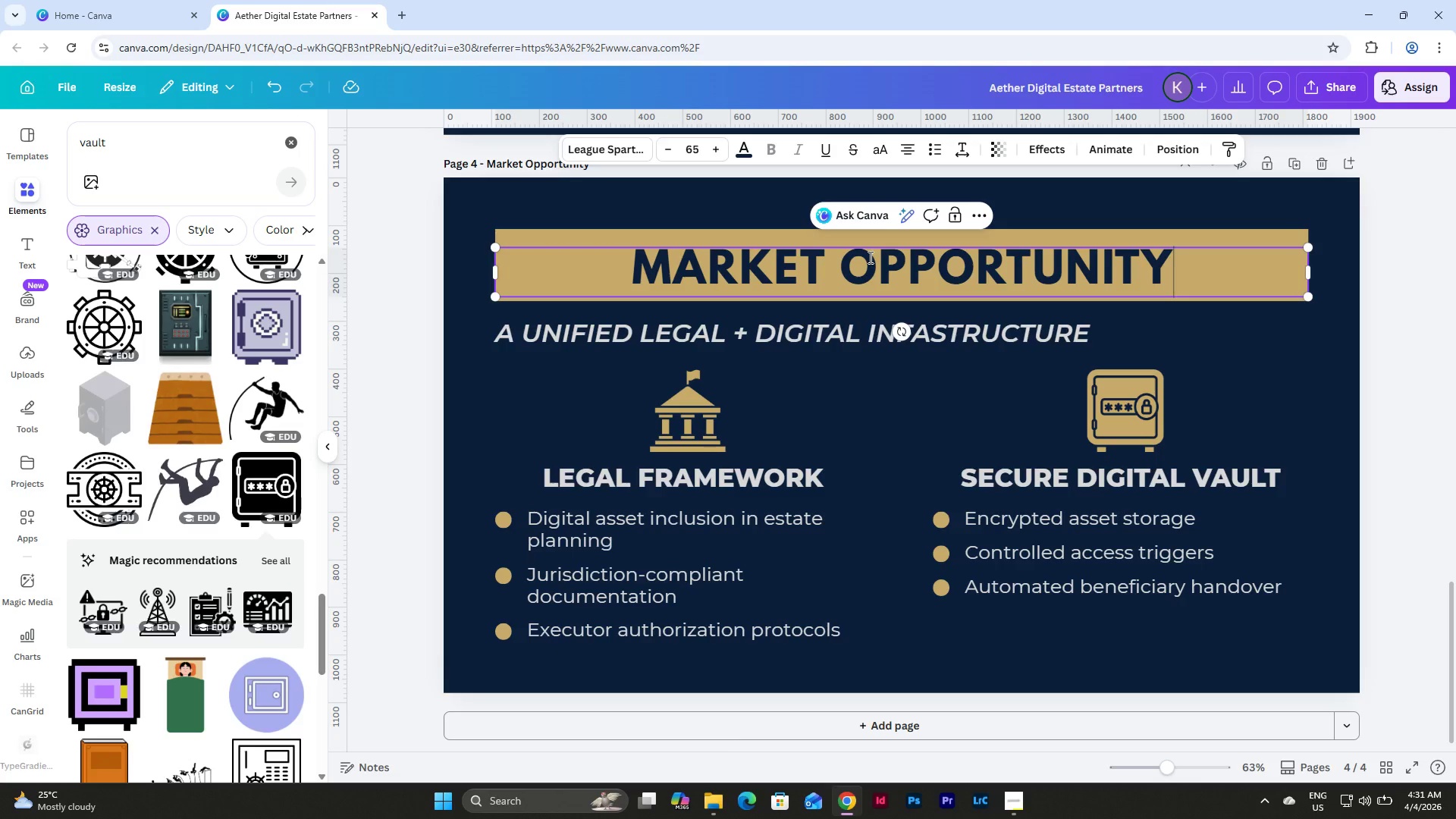 
double_click([846, 334])
 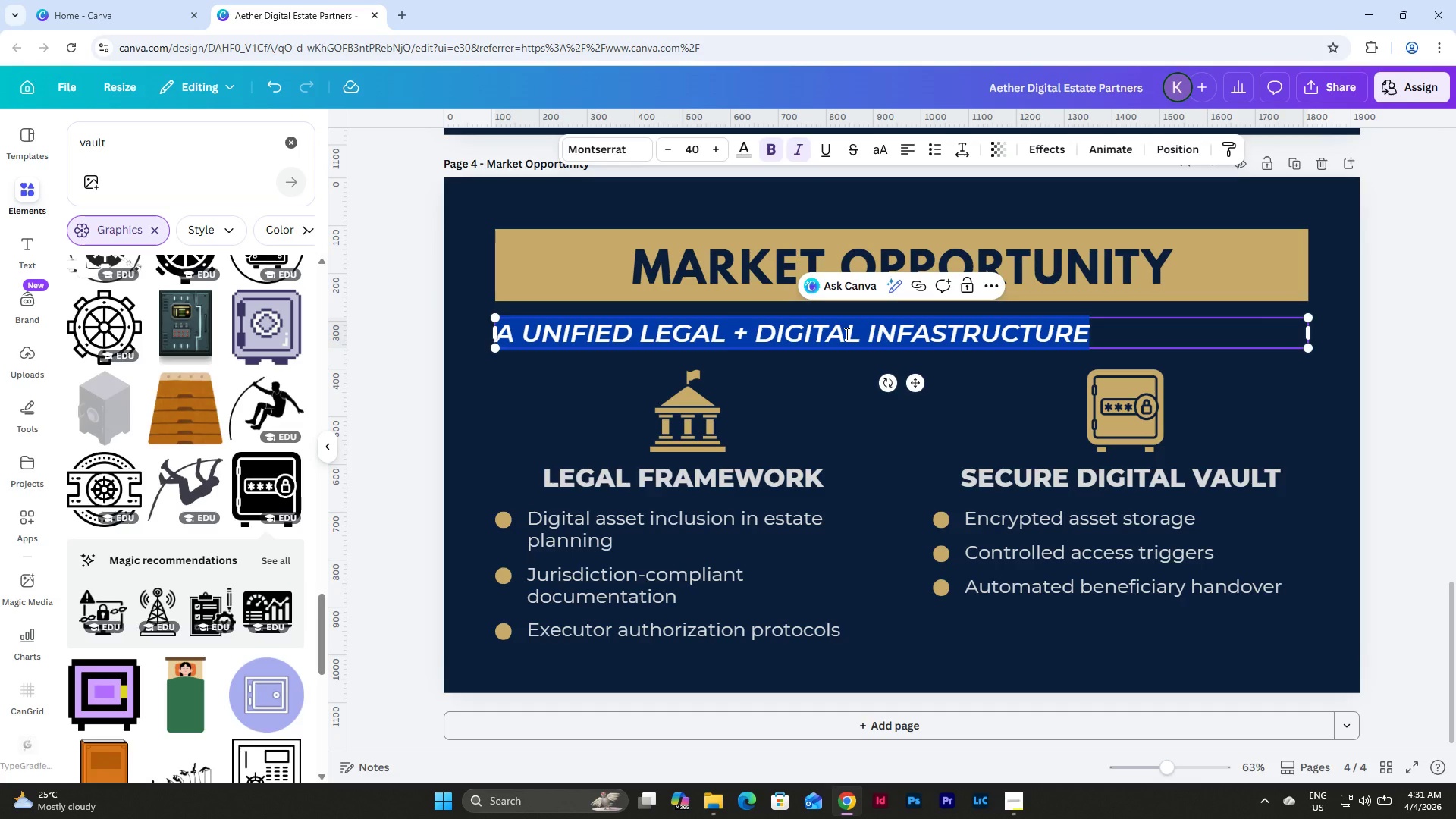 
type(THE DIGITAL LAYER OF THE GREAT WAL)
key(Backspace)
key(Backspace)
type(EALTH TRANSFER)
 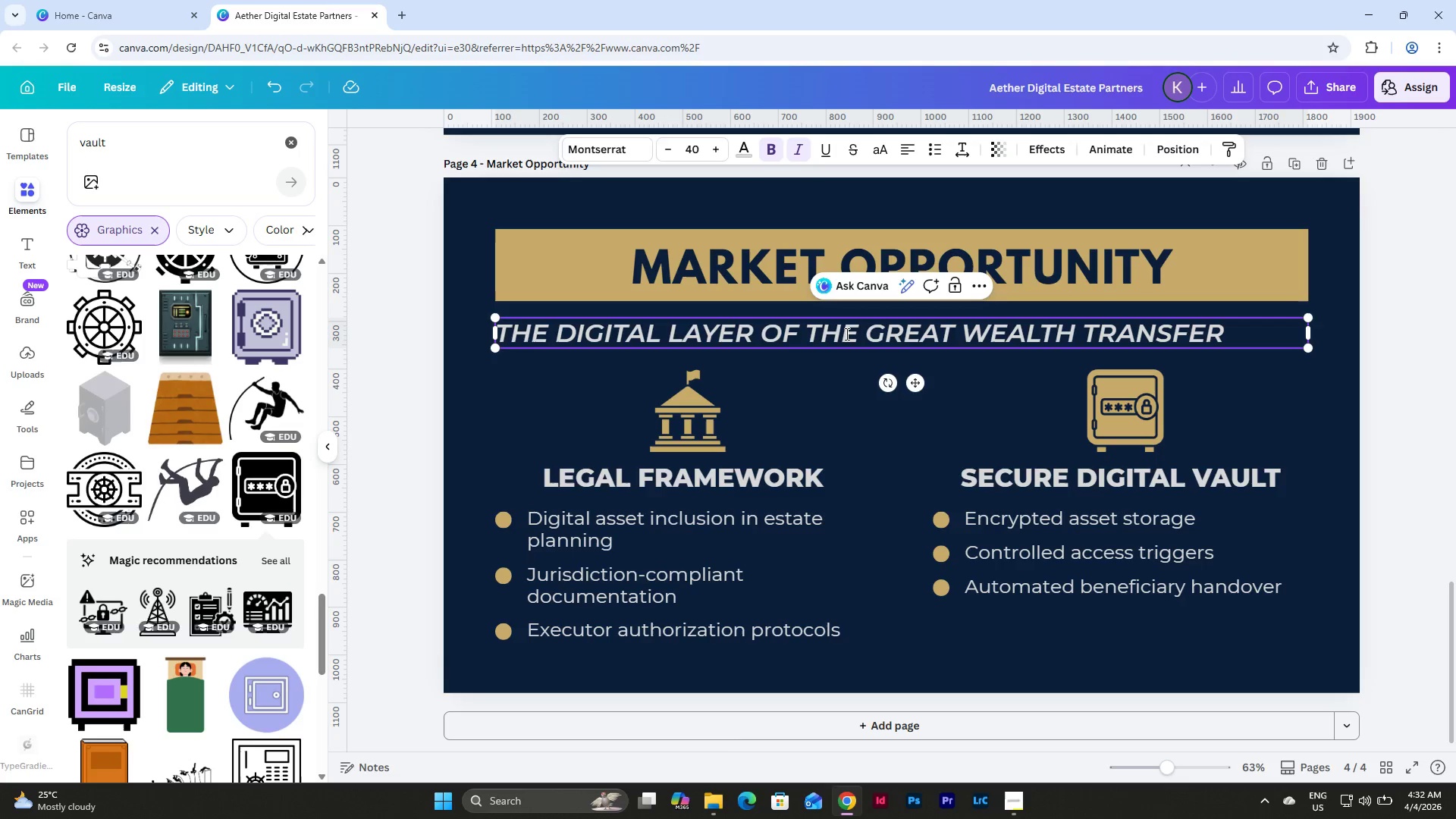 
wait(12.08)
 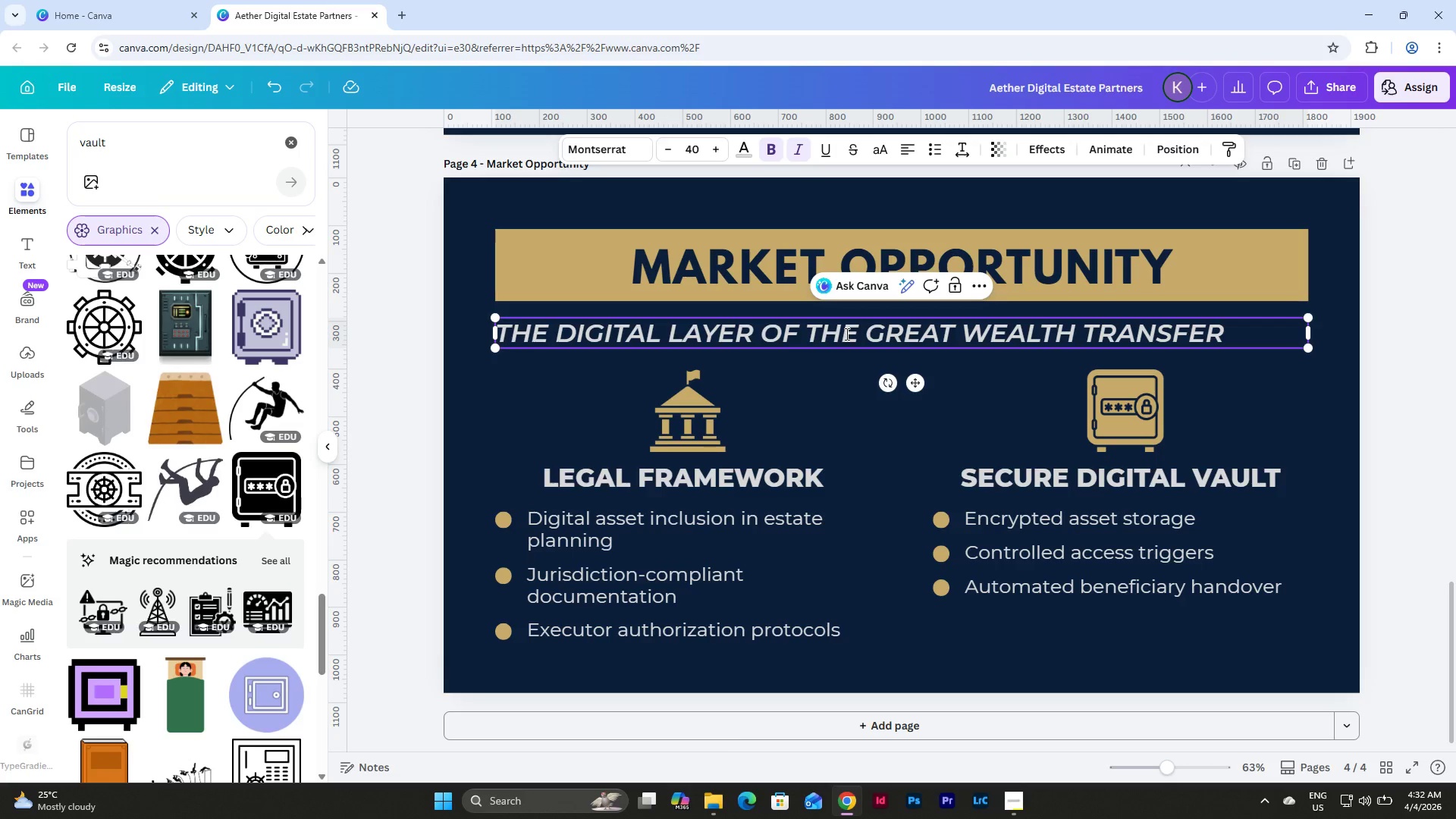 
left_click([1229, 626])
 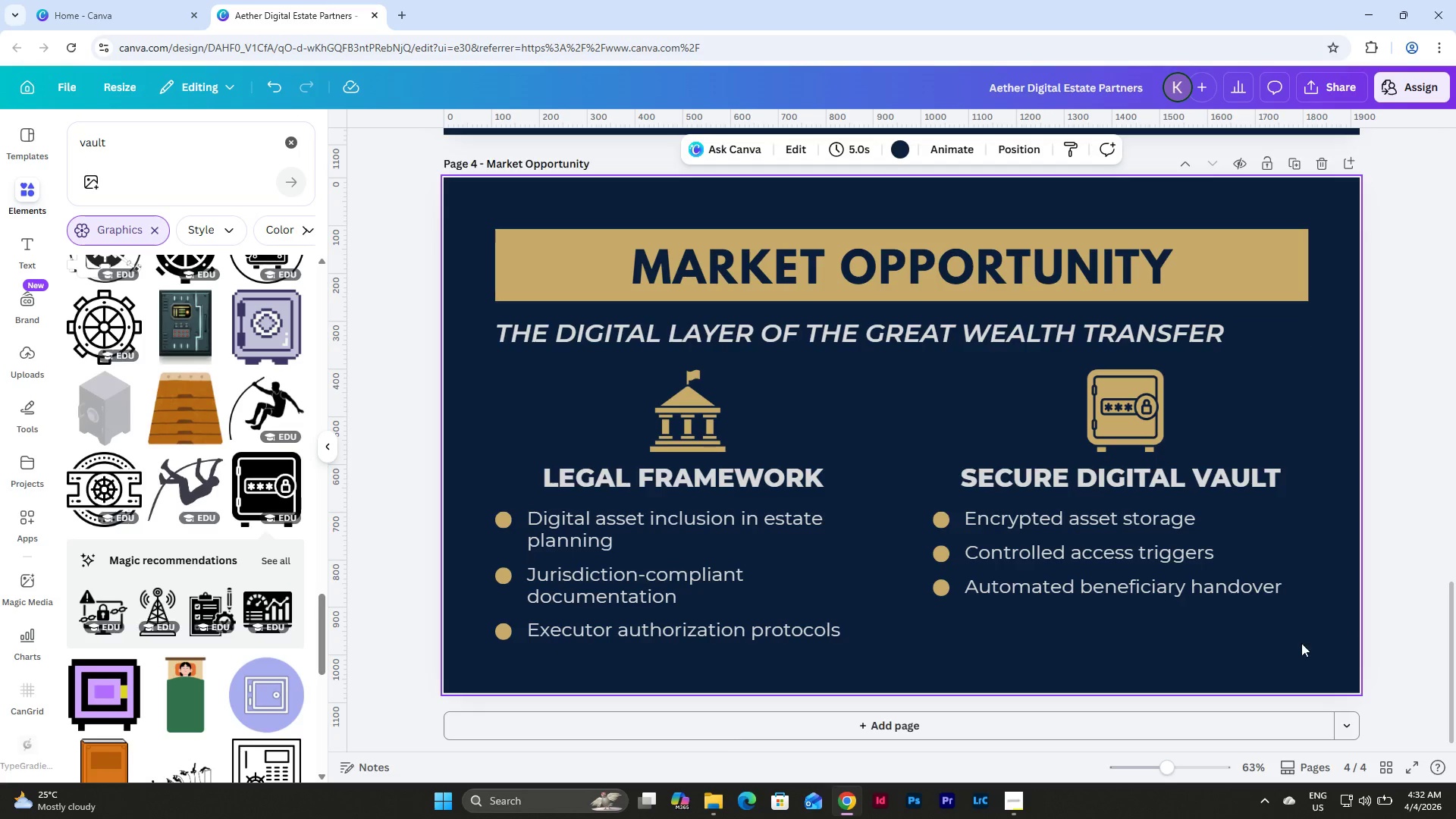 
left_click_drag(start_coordinate=[1320, 648], to_coordinate=[477, 389])
 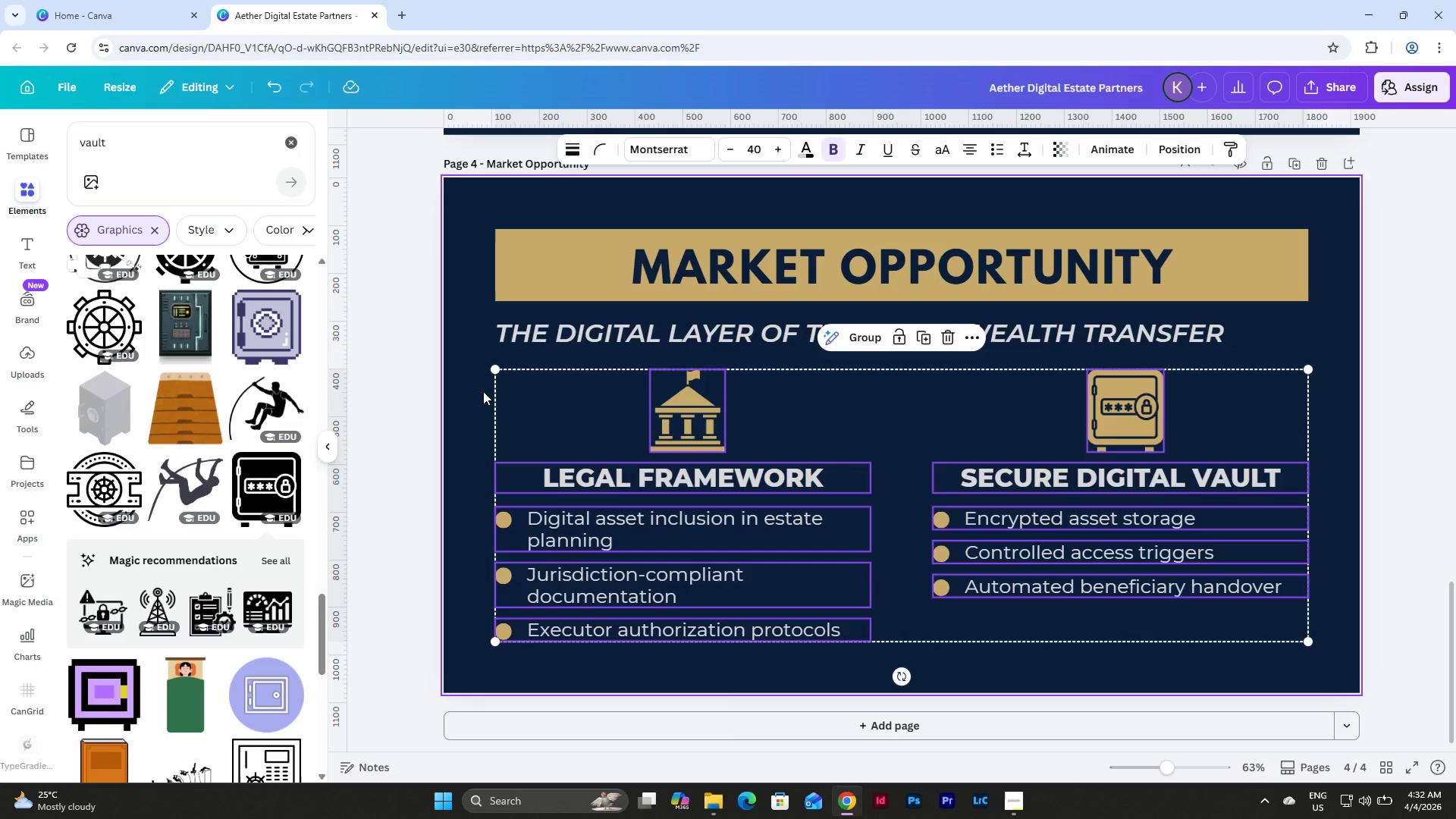 
key(Backspace)
 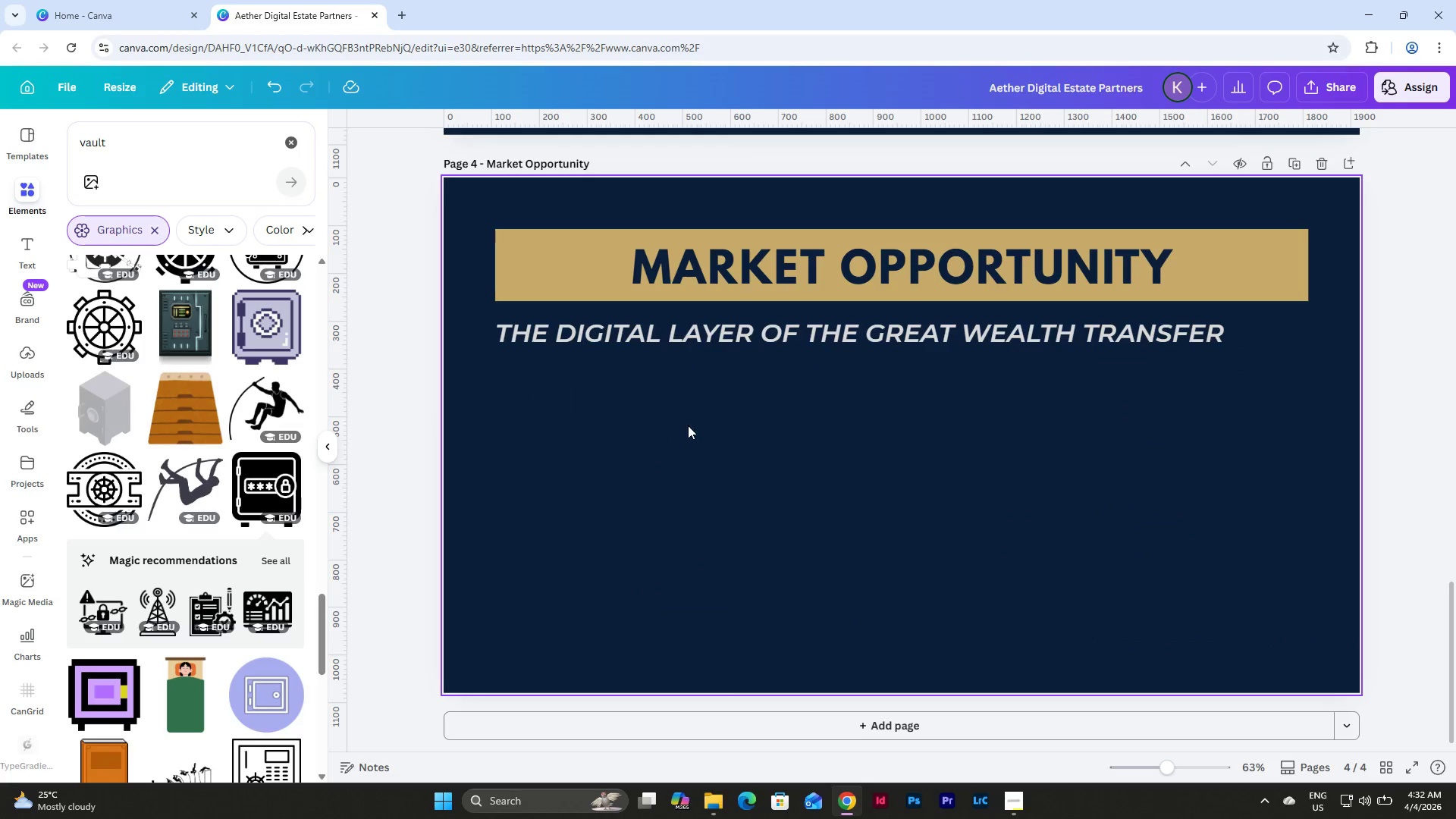 
scroll: coordinate [1295, 457], scroll_direction: up, amount: 22.0
 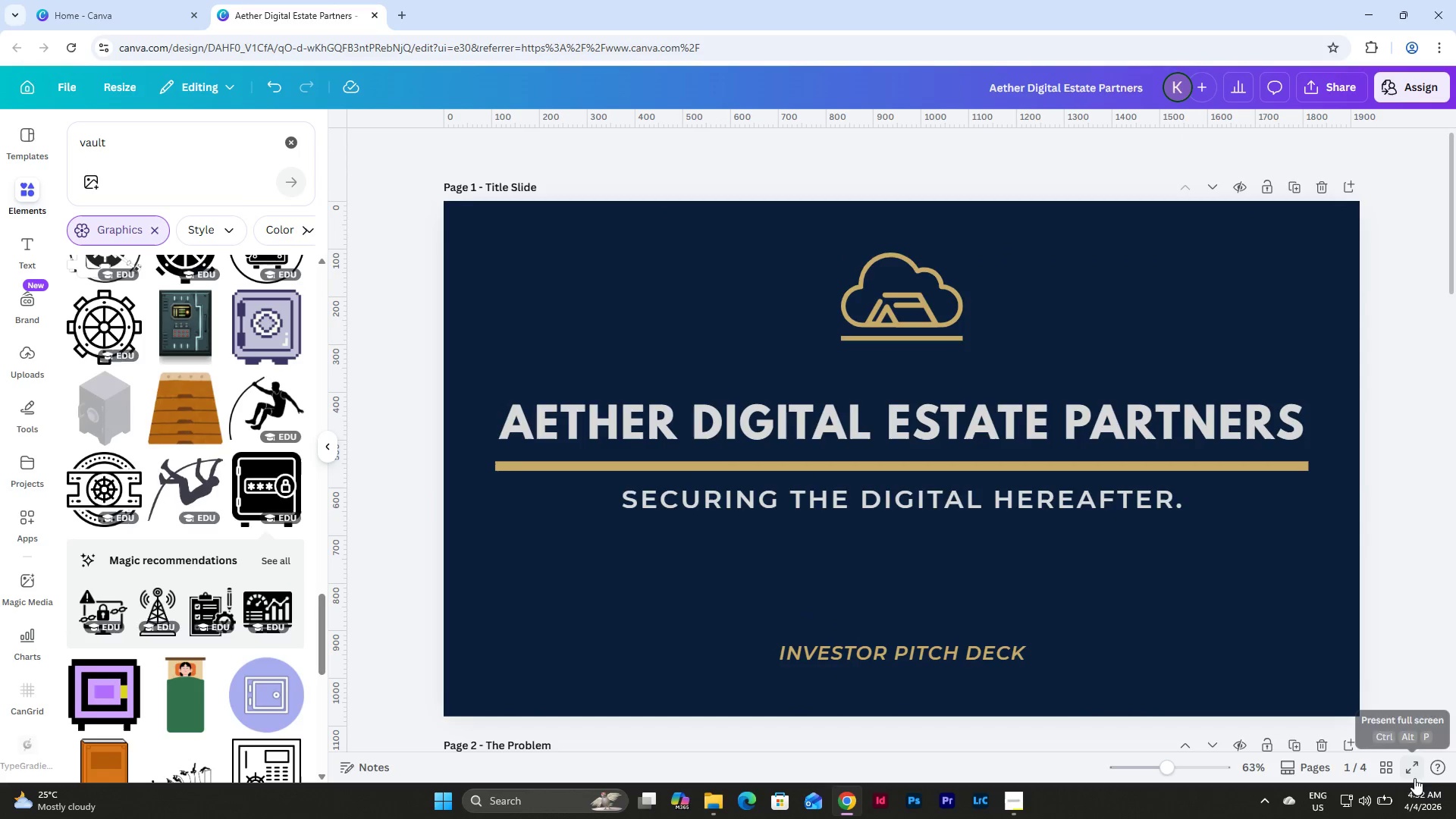 
left_click([1412, 764])
 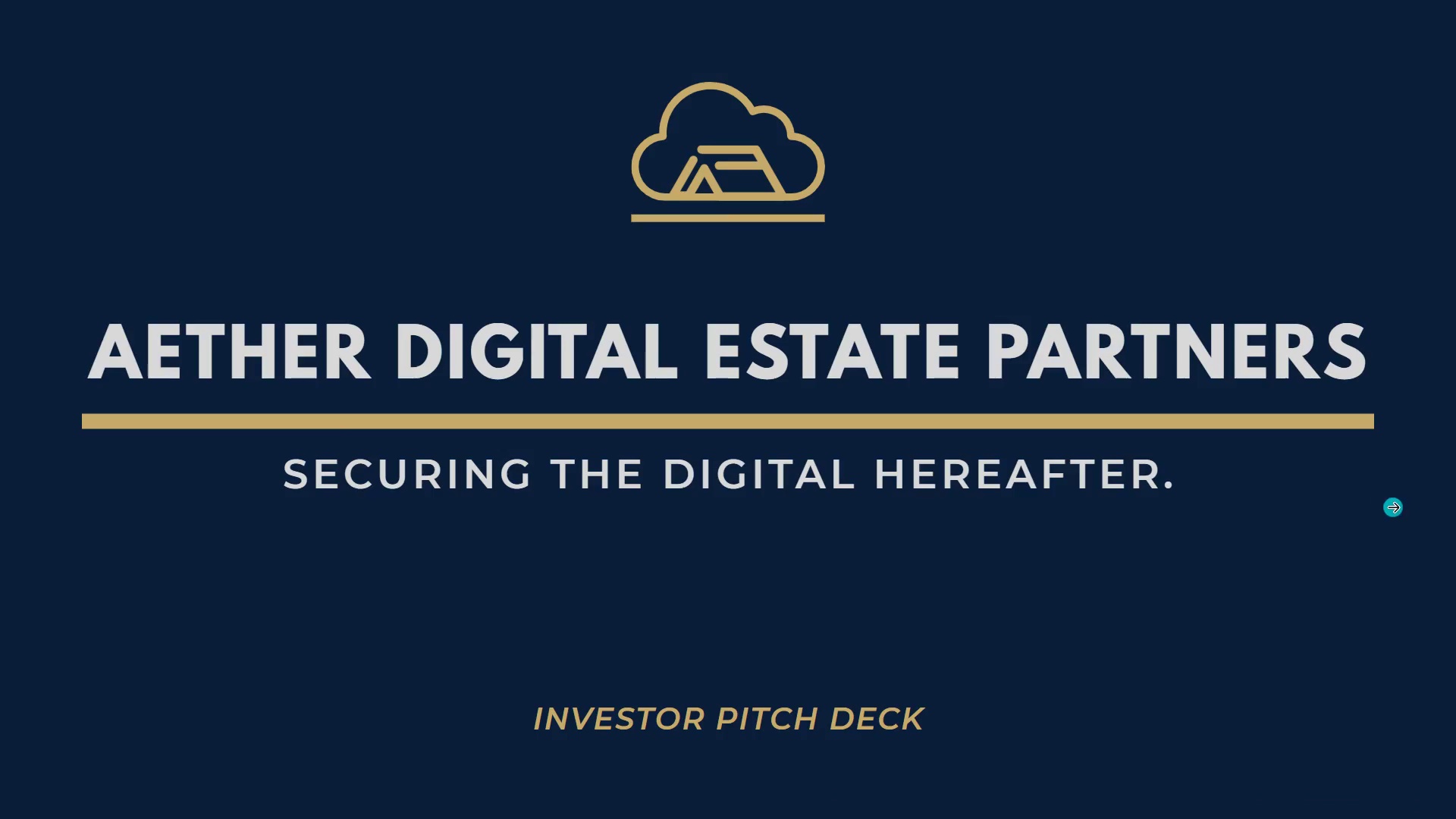 
wait(6.19)
 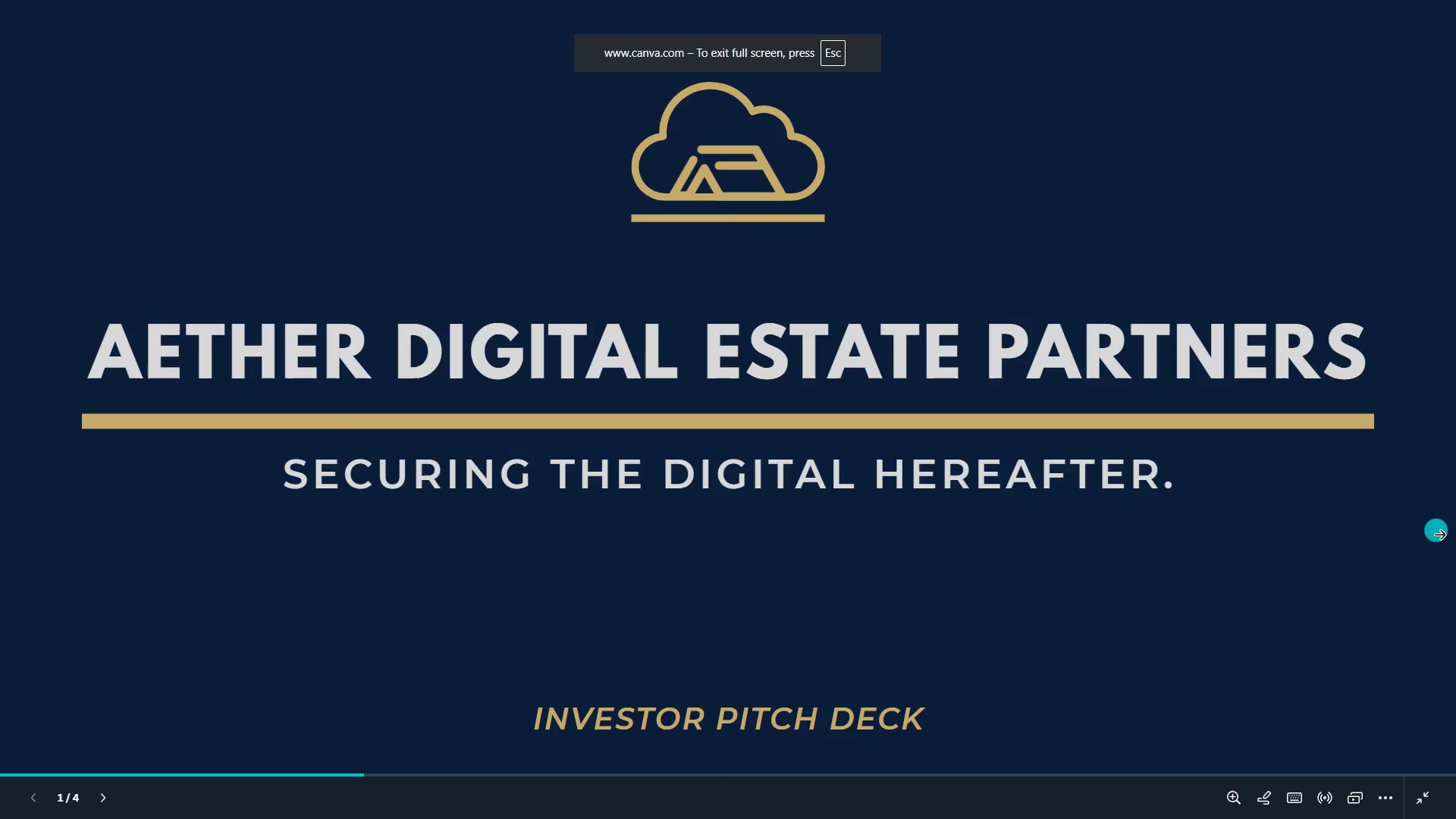 
left_click([1393, 507])
 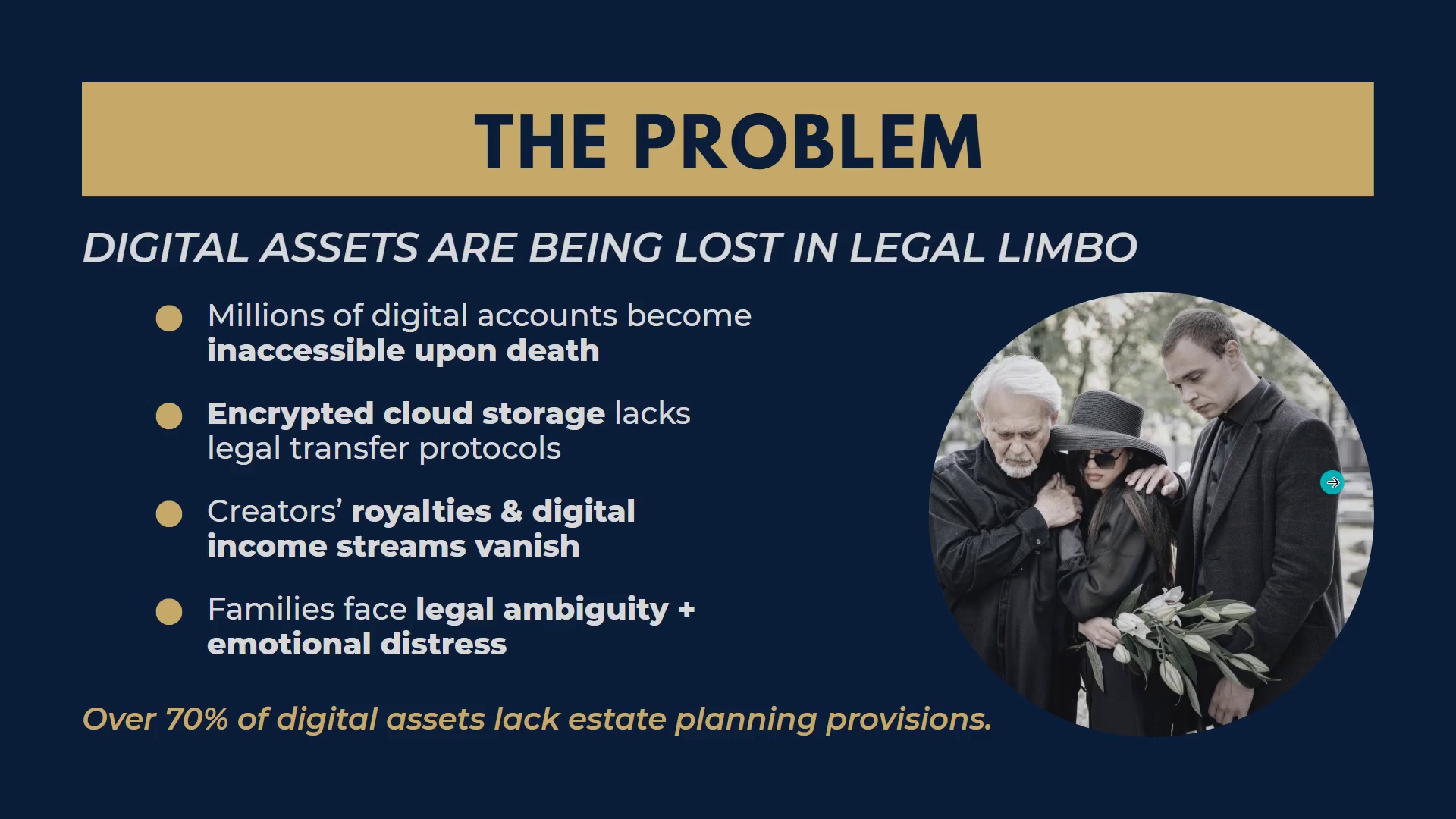 
wait(12.92)
 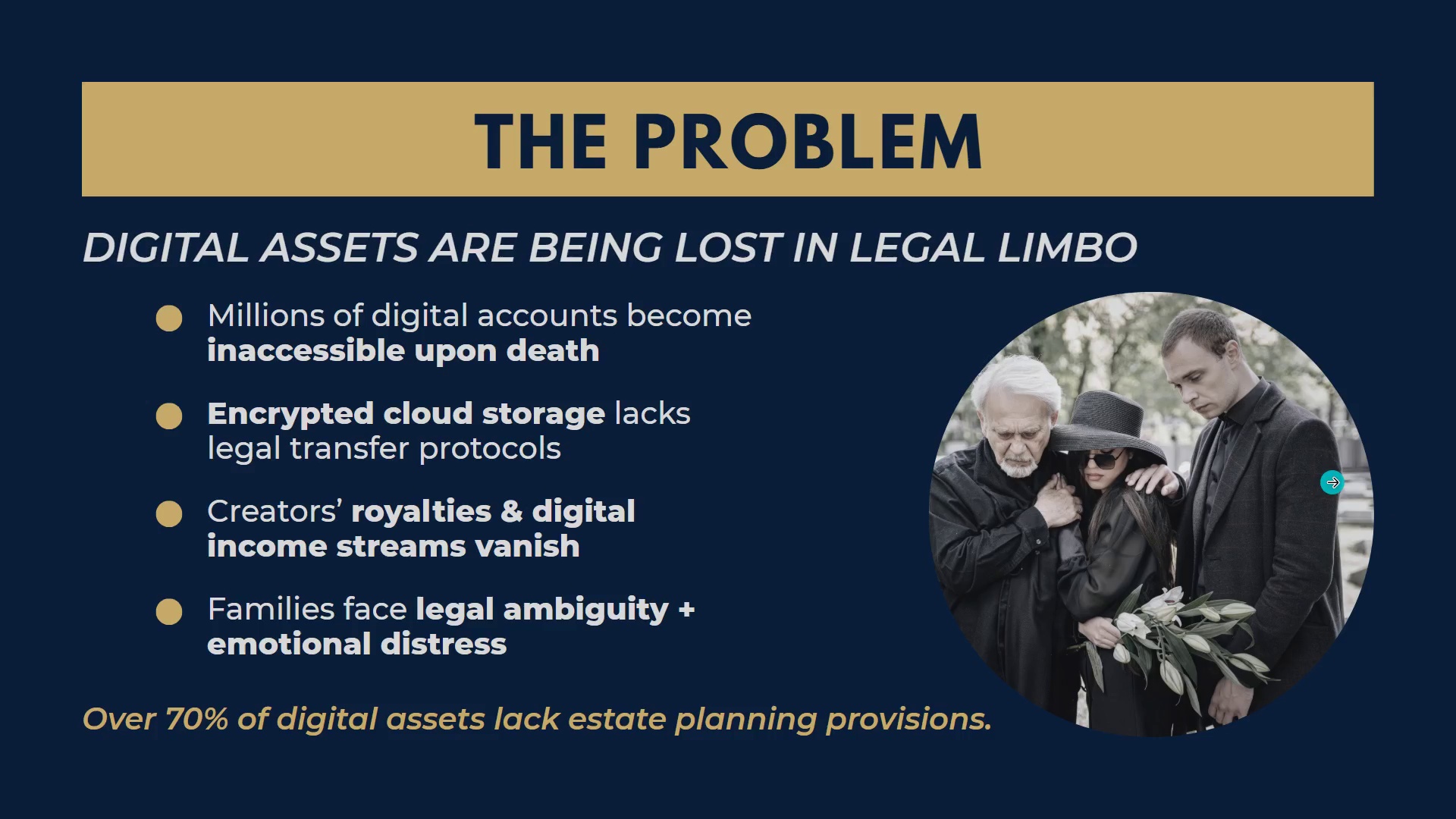 
left_click([1324, 420])
 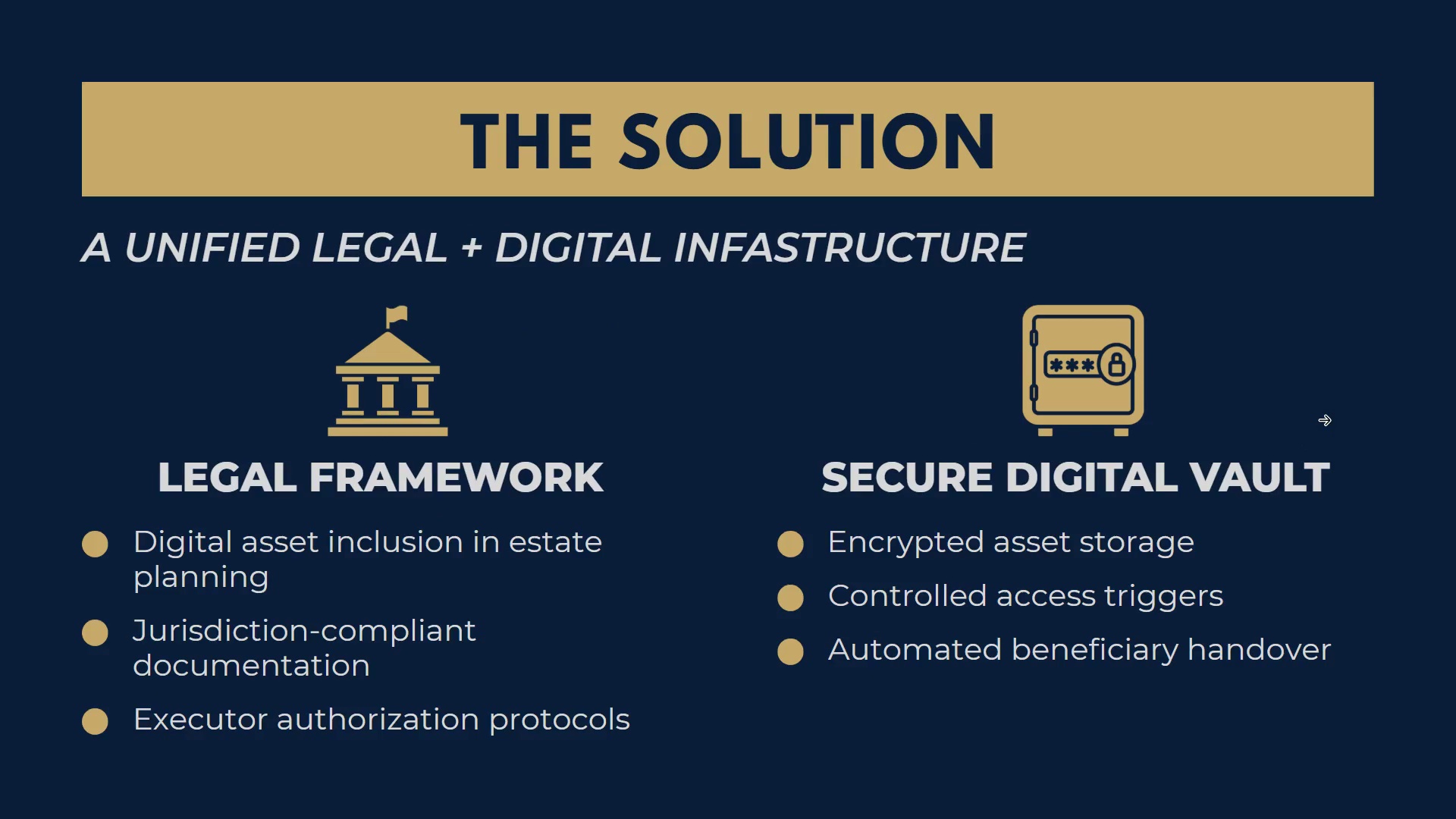 
left_click([1324, 420])
 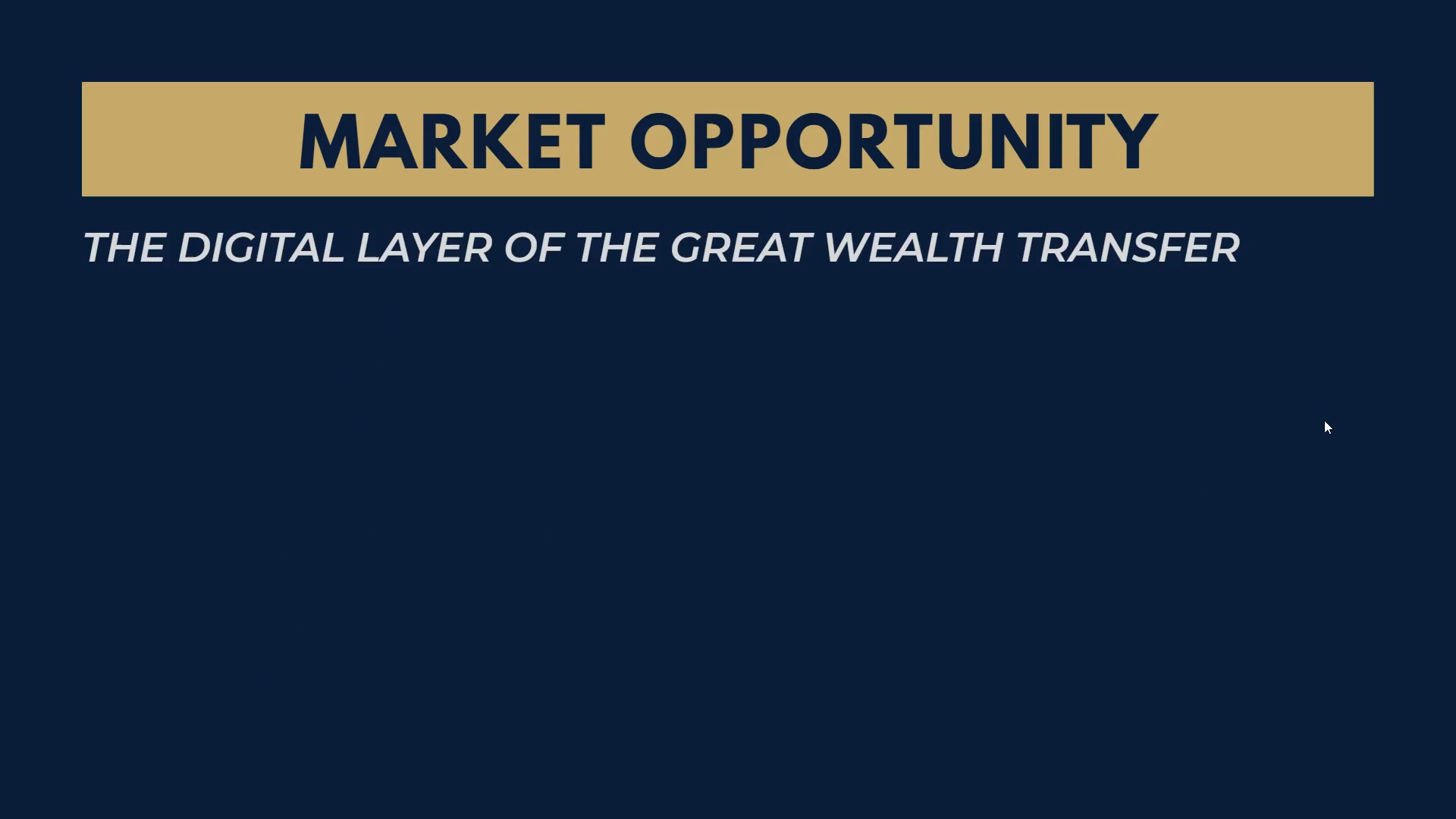 
key(Escape)
 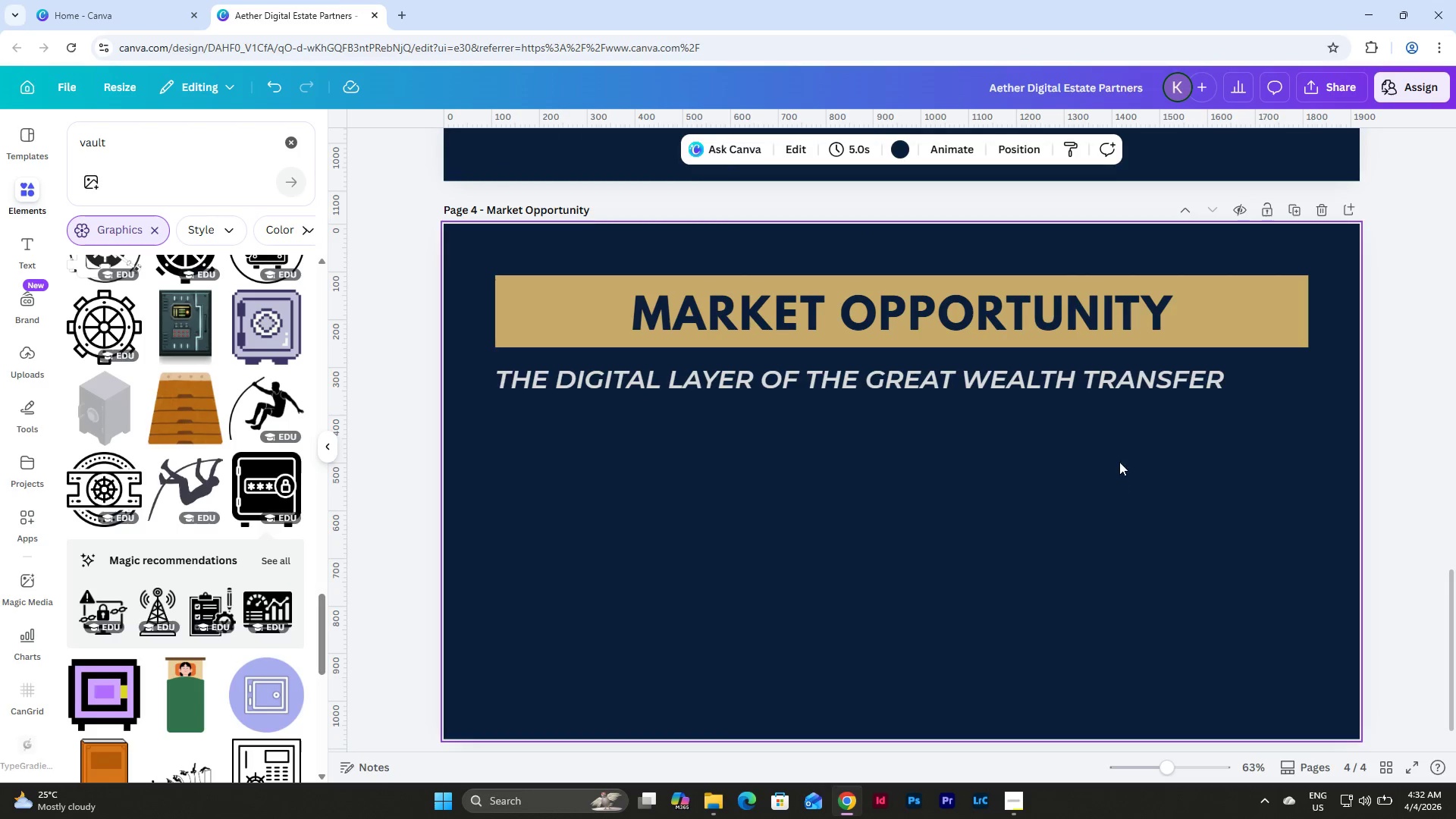 
scroll: coordinate [1121, 460], scroll_direction: down, amount: 2.0